 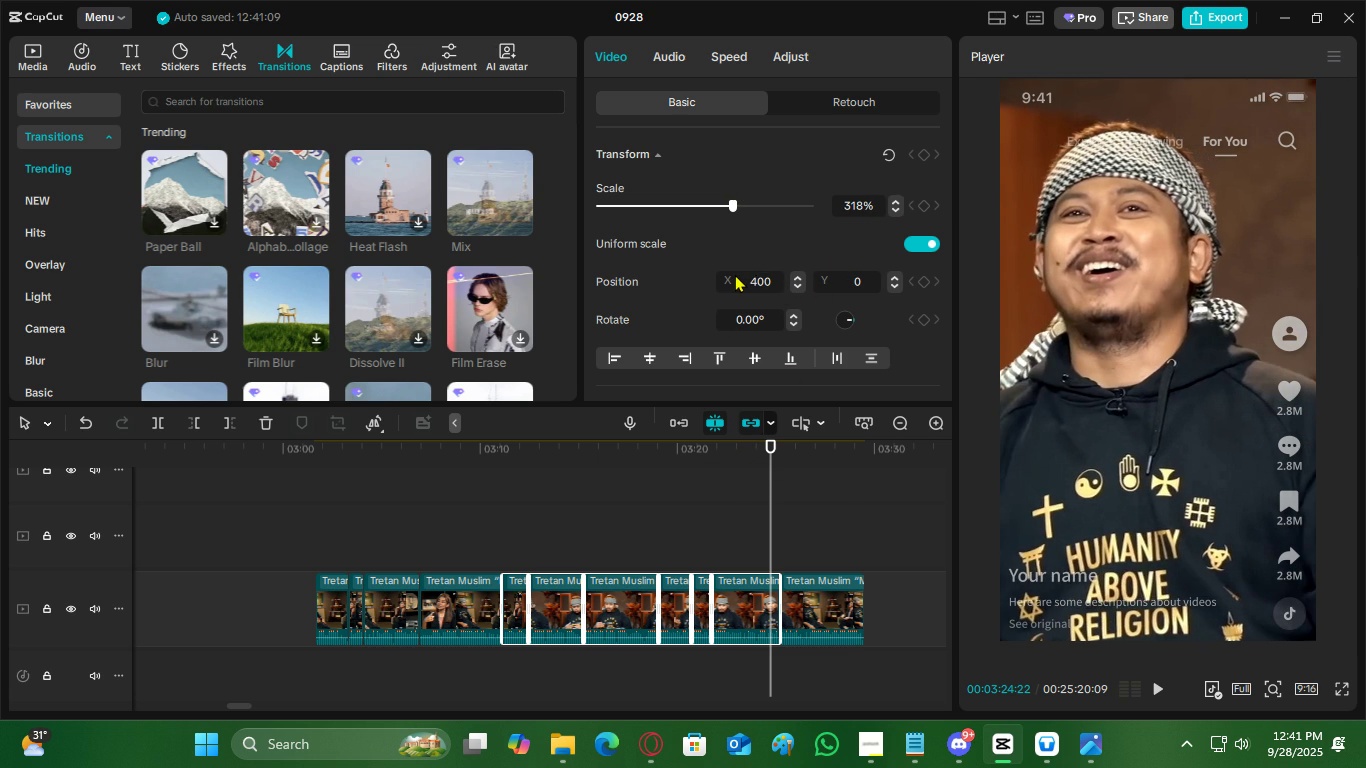 
key(Enter)
 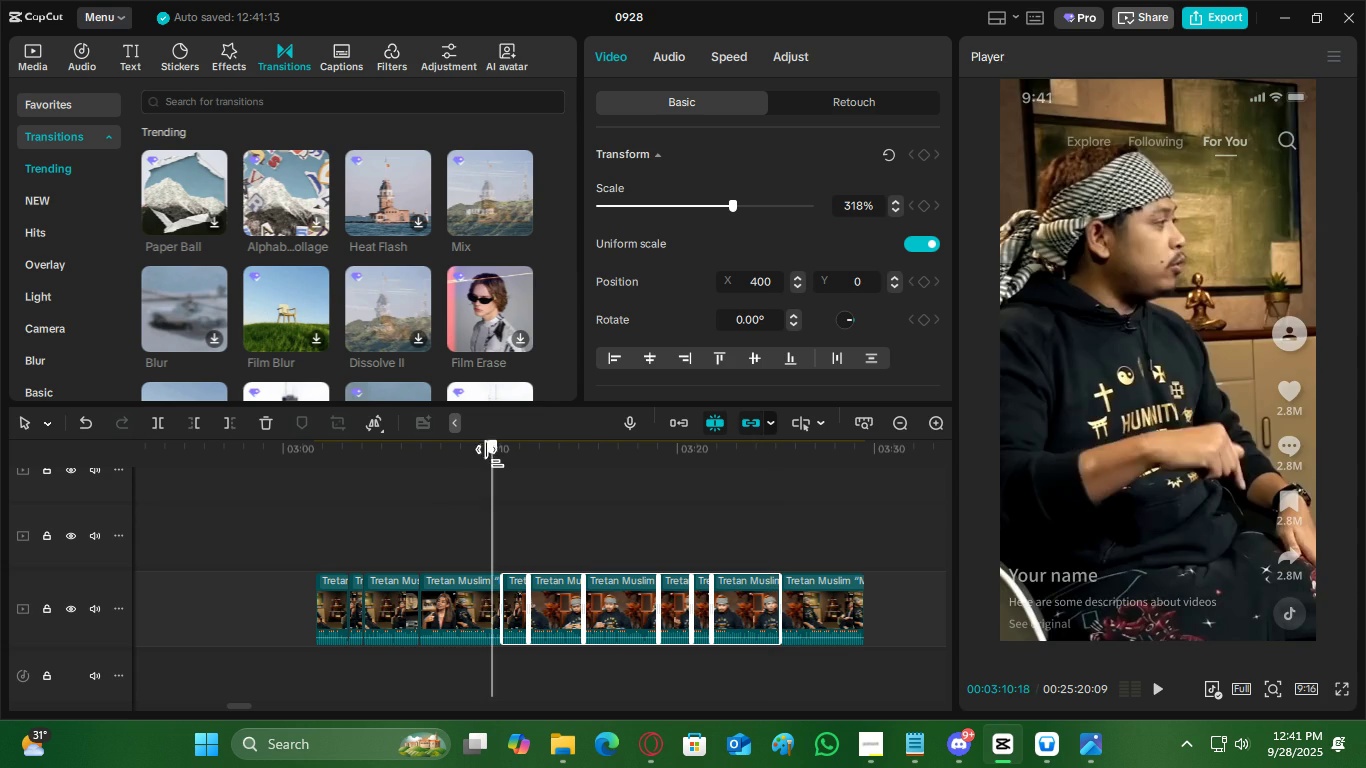 
key(Space)
 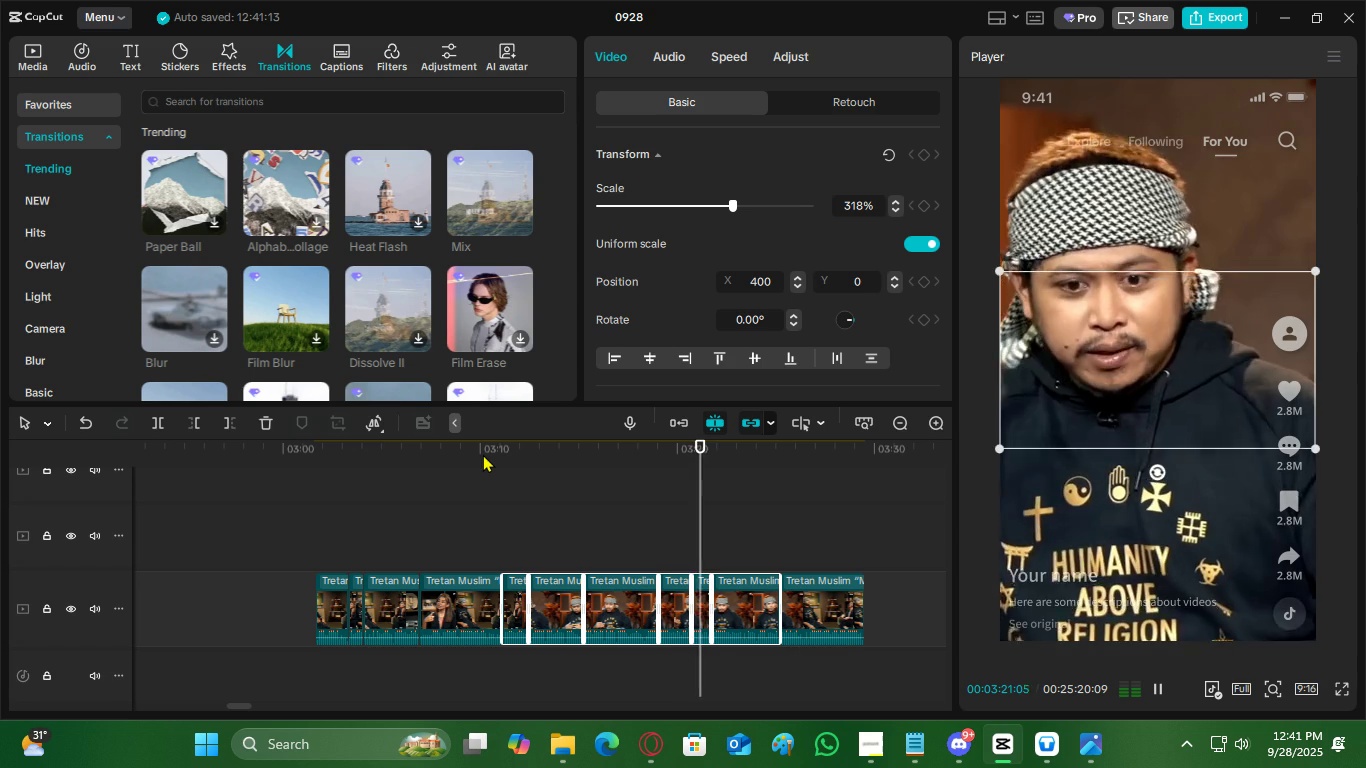 
wait(15.61)
 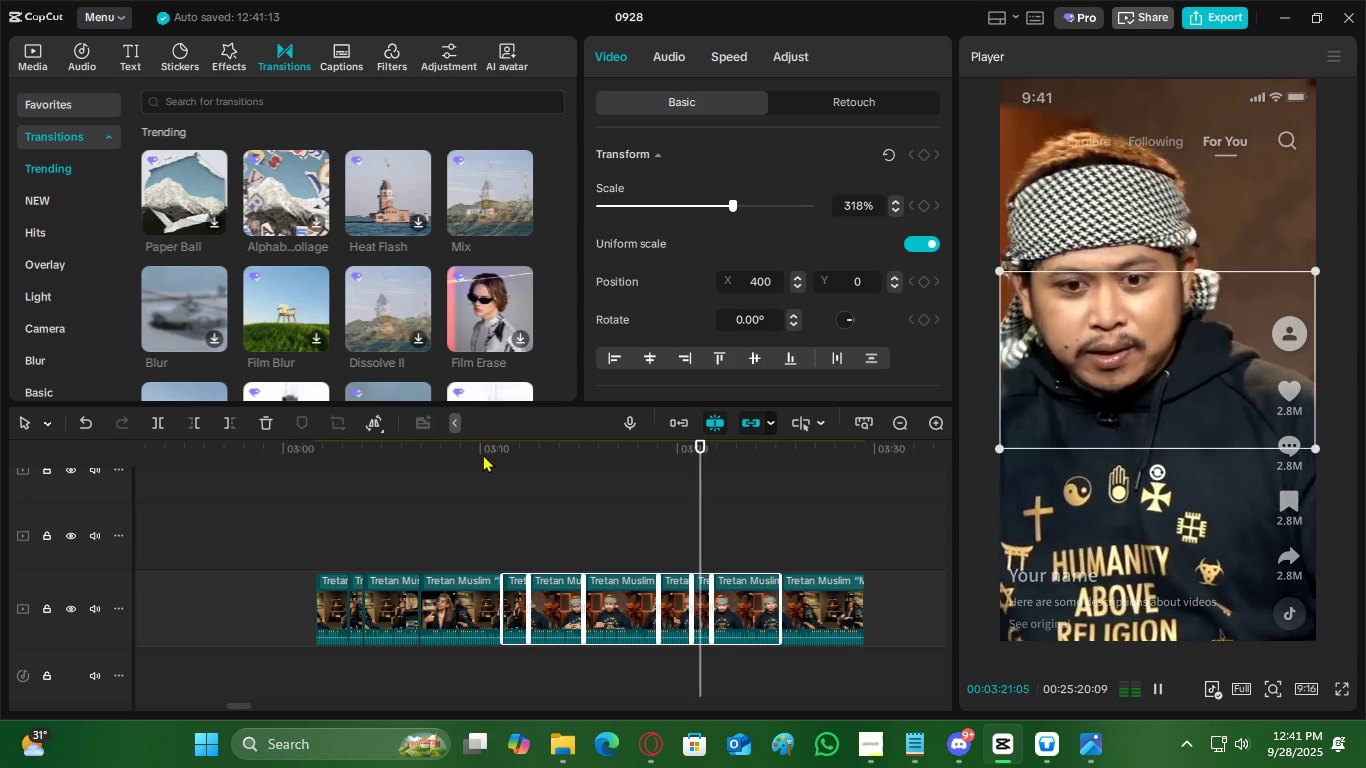 
key(Space)
 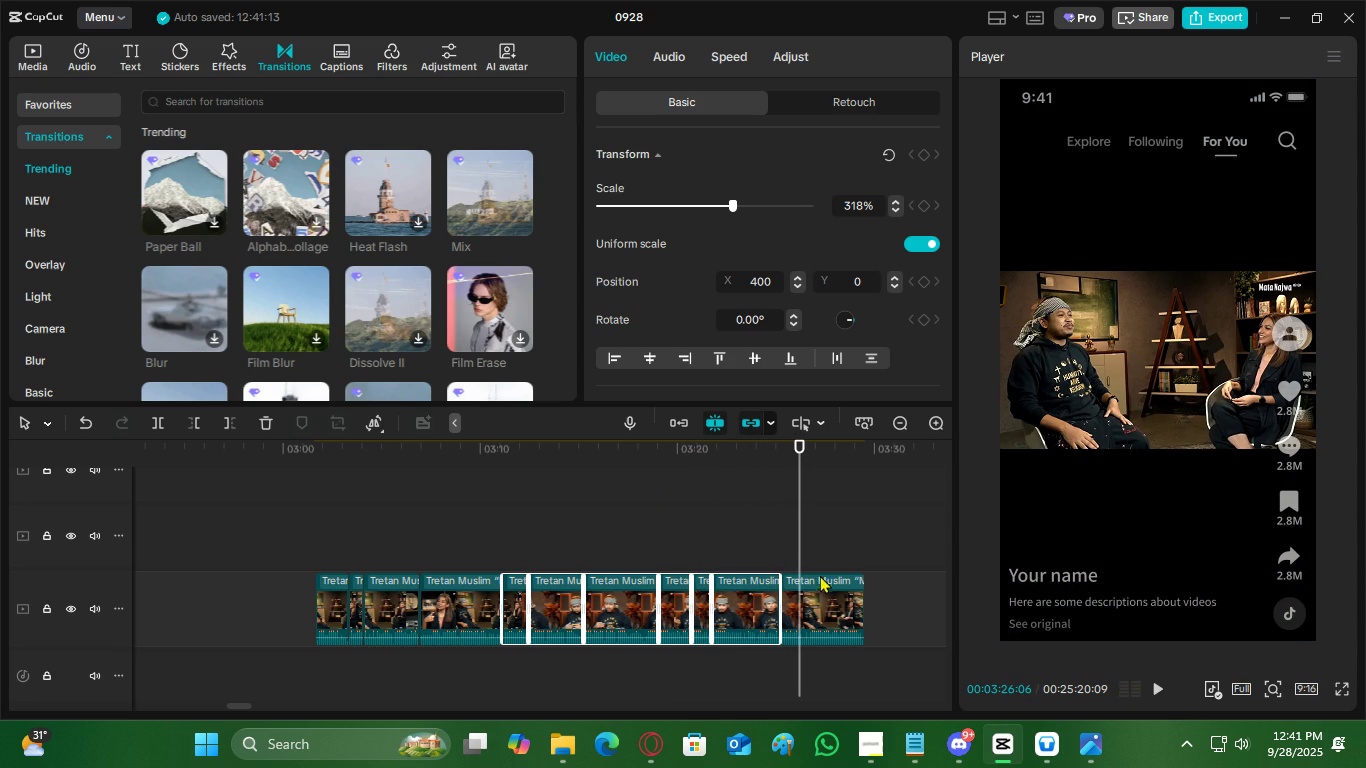 
left_click([816, 582])
 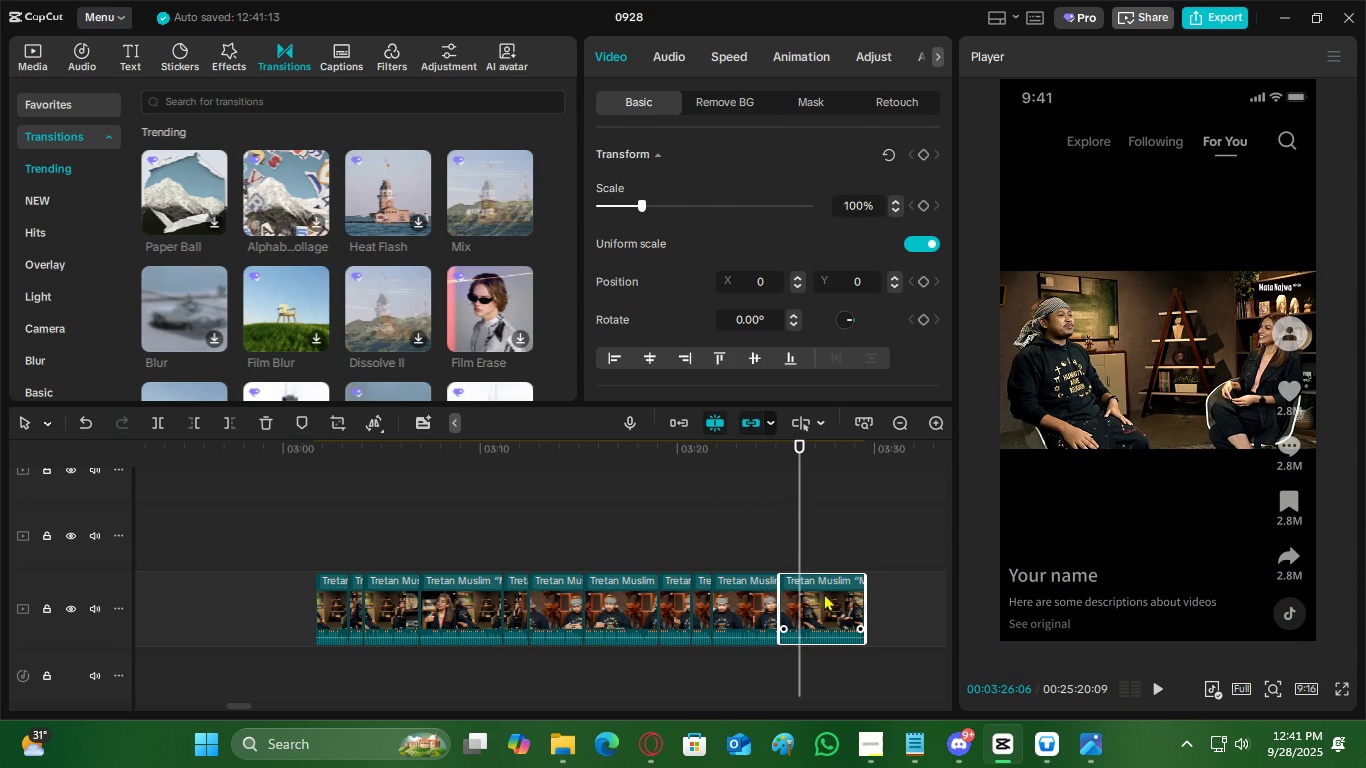 
key(Space)
 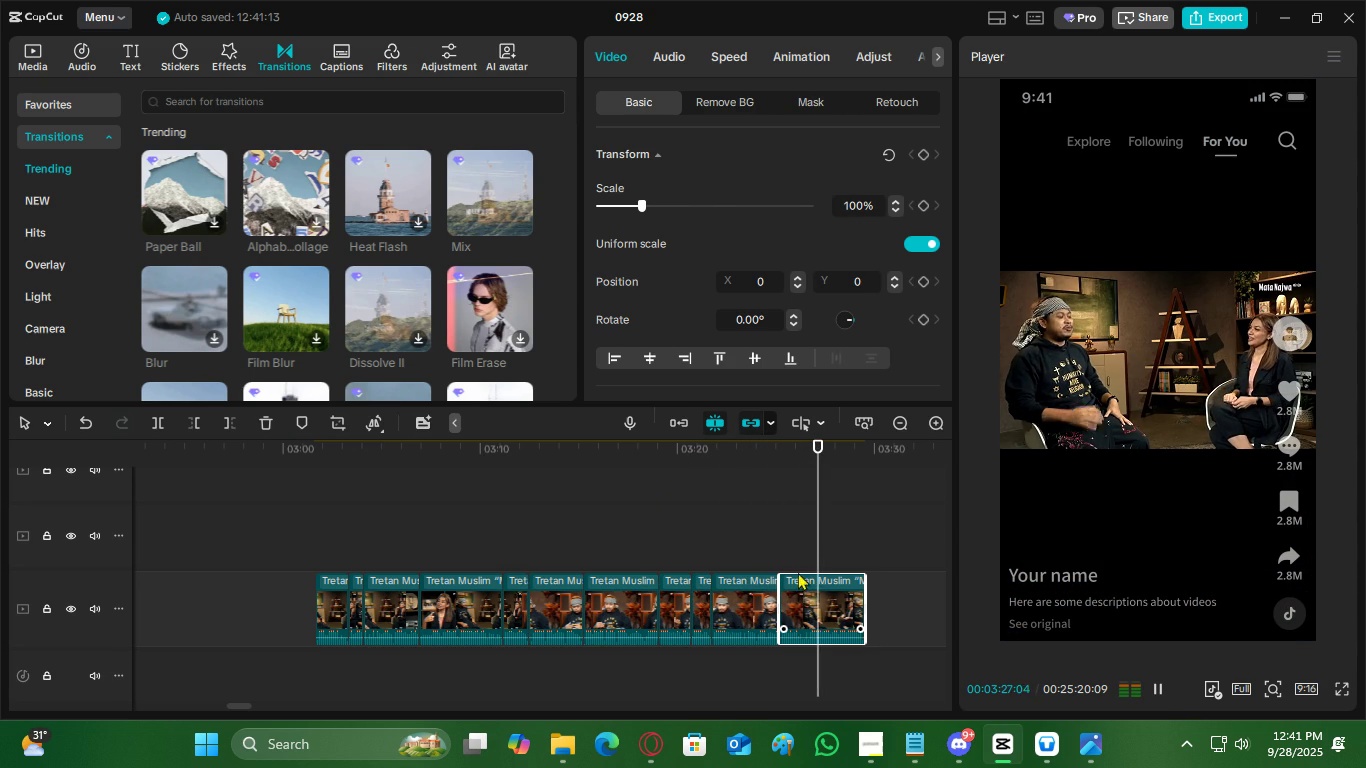 
key(Space)
 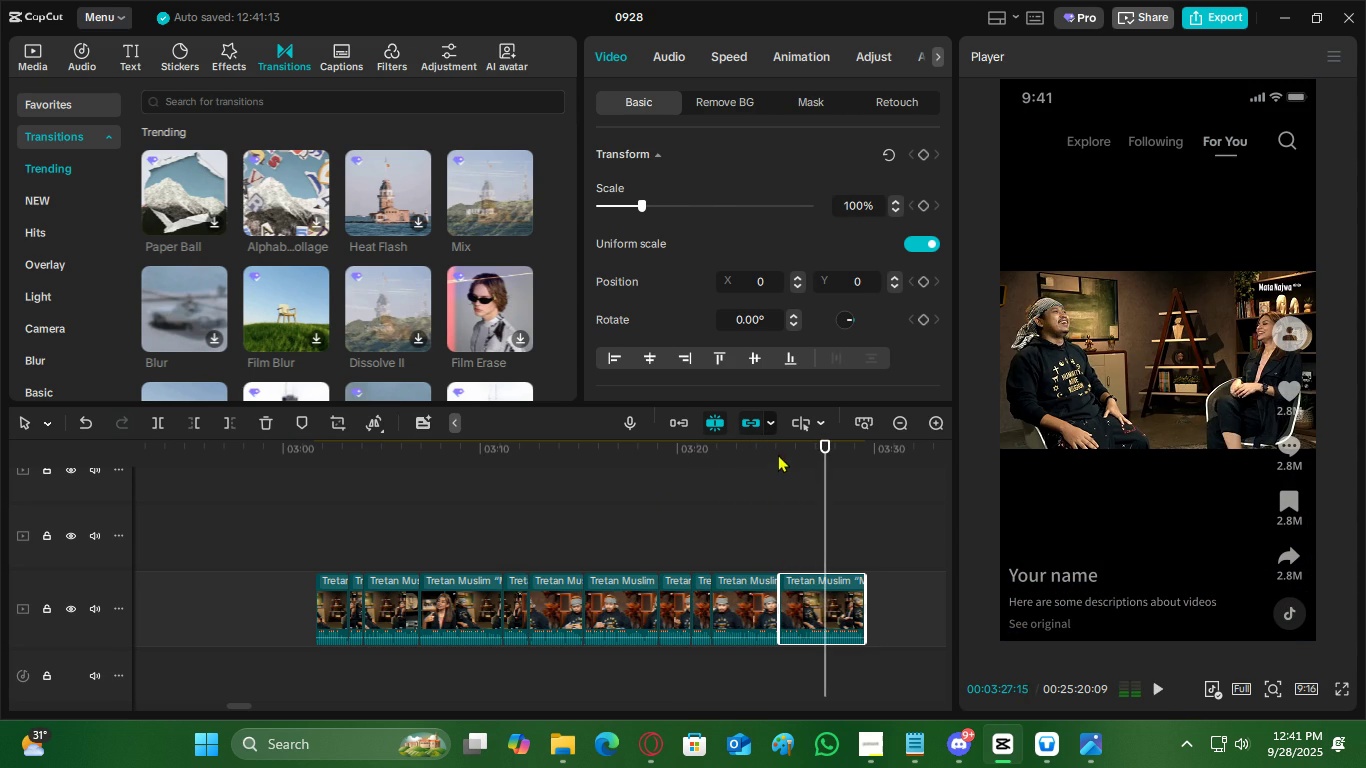 
left_click([778, 454])
 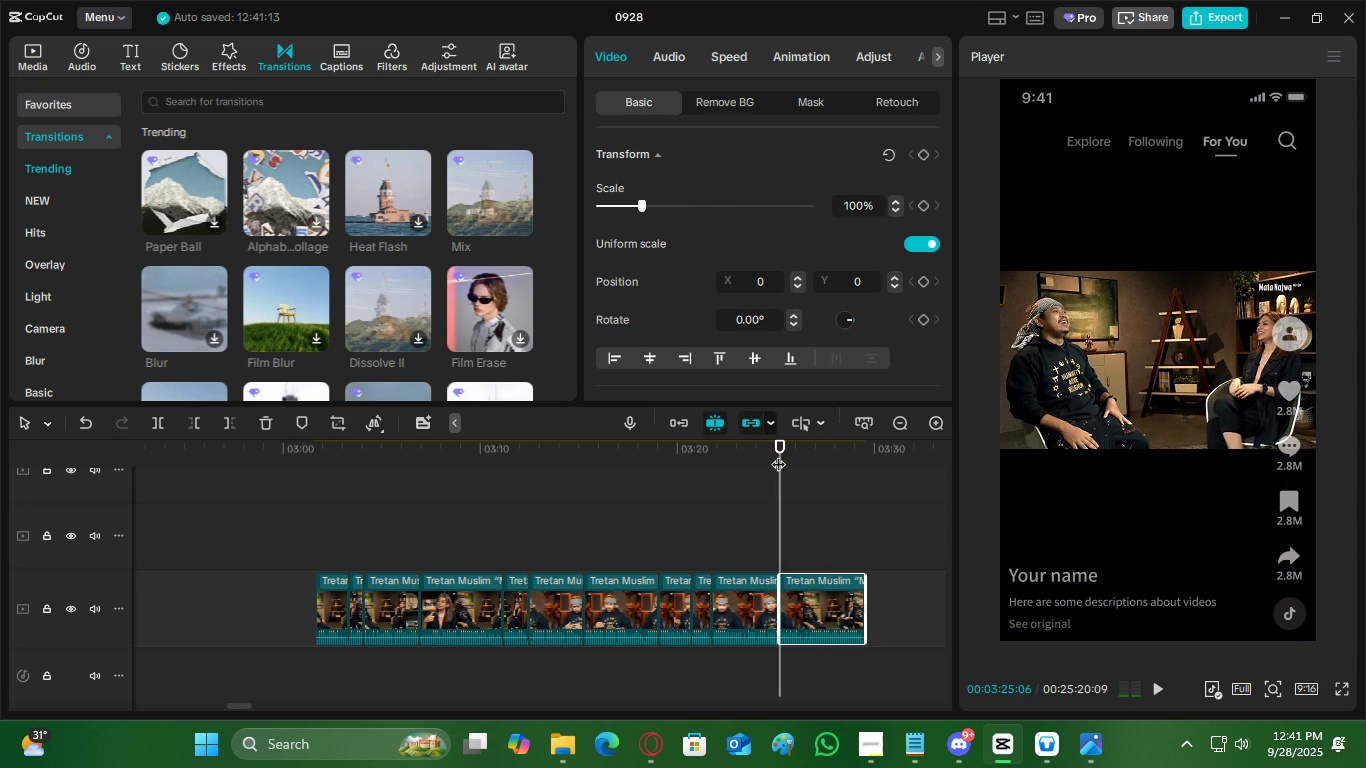 
key(Space)
 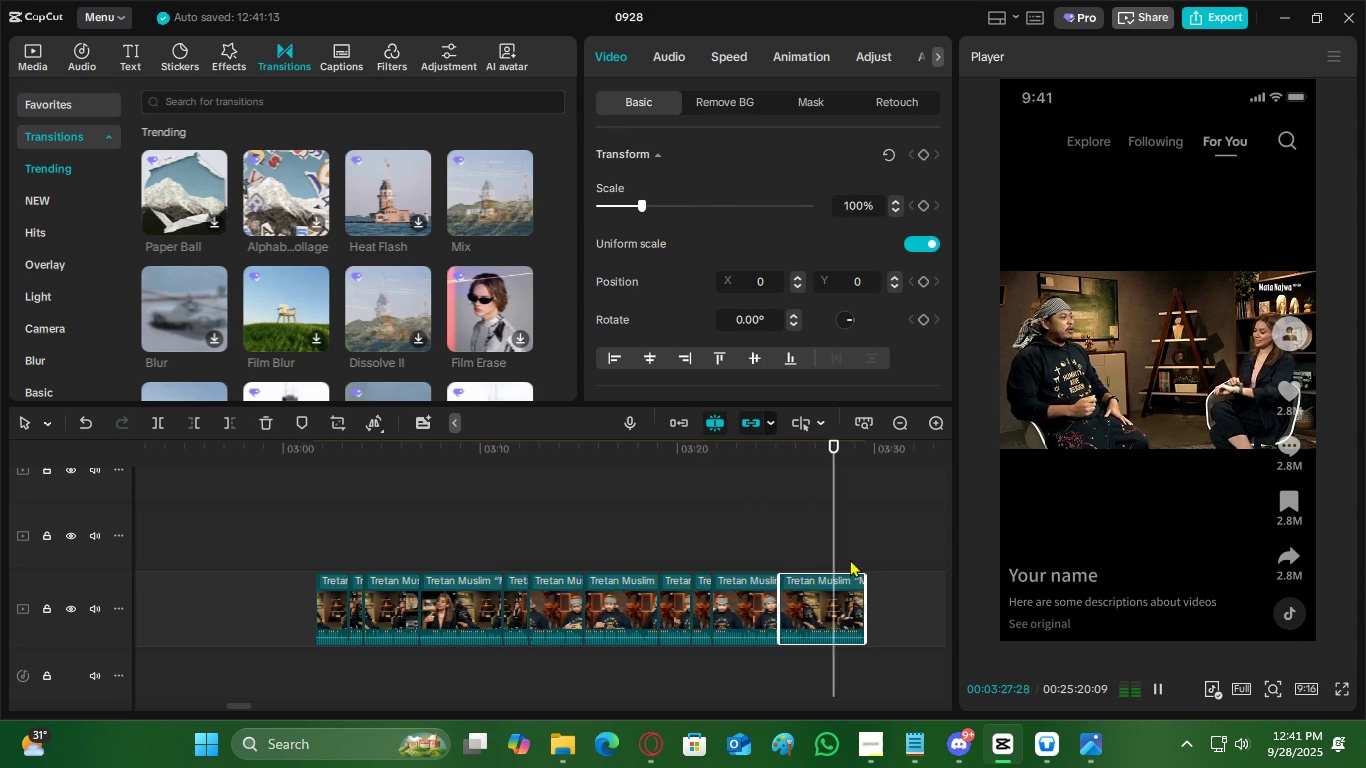 
key(Space)
 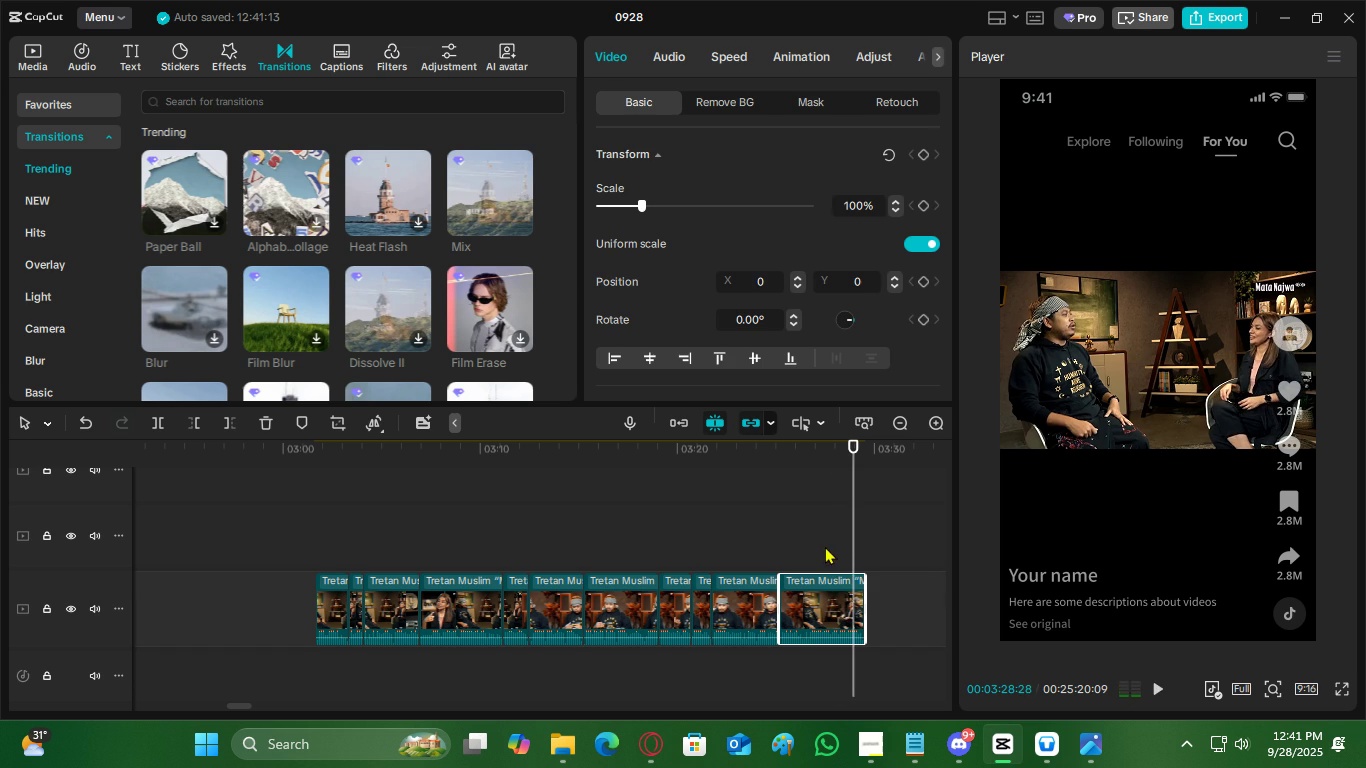 
left_click([825, 546])
 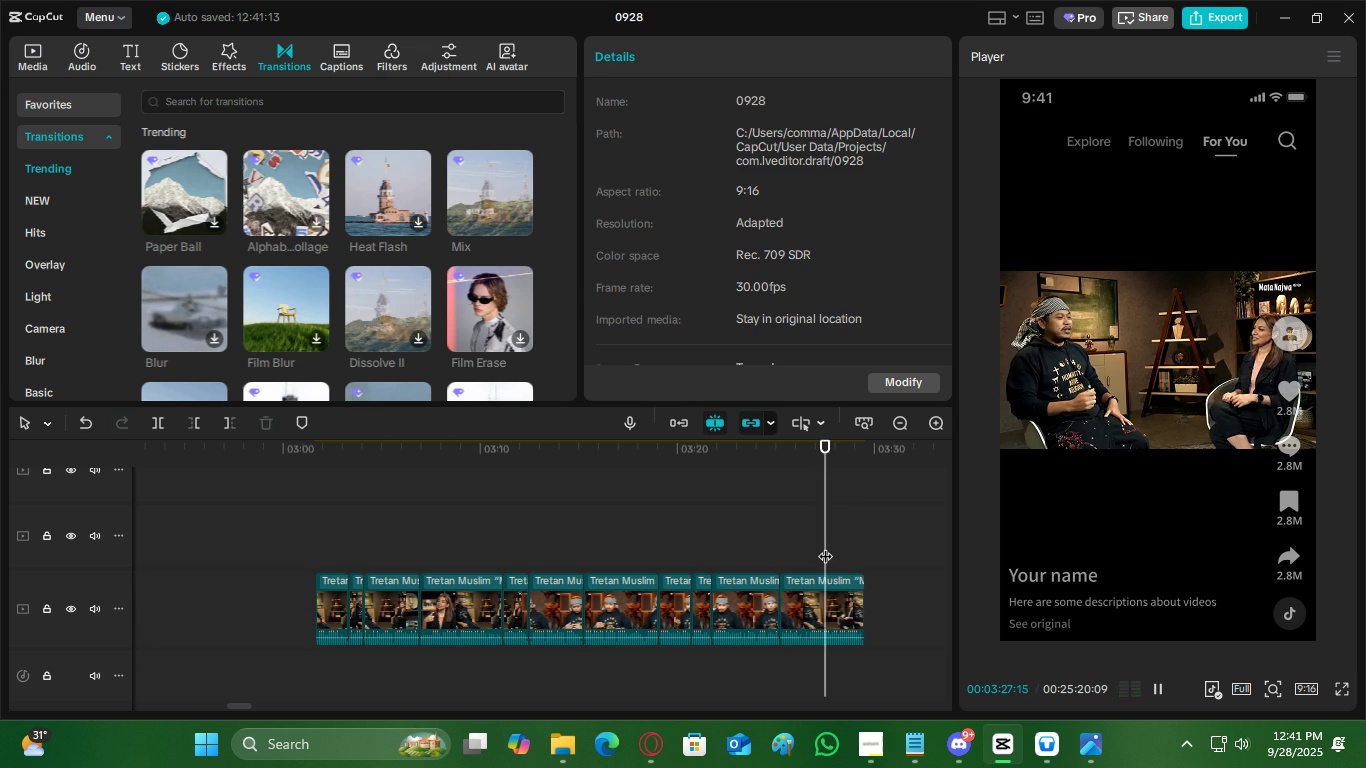 
key(Space)
 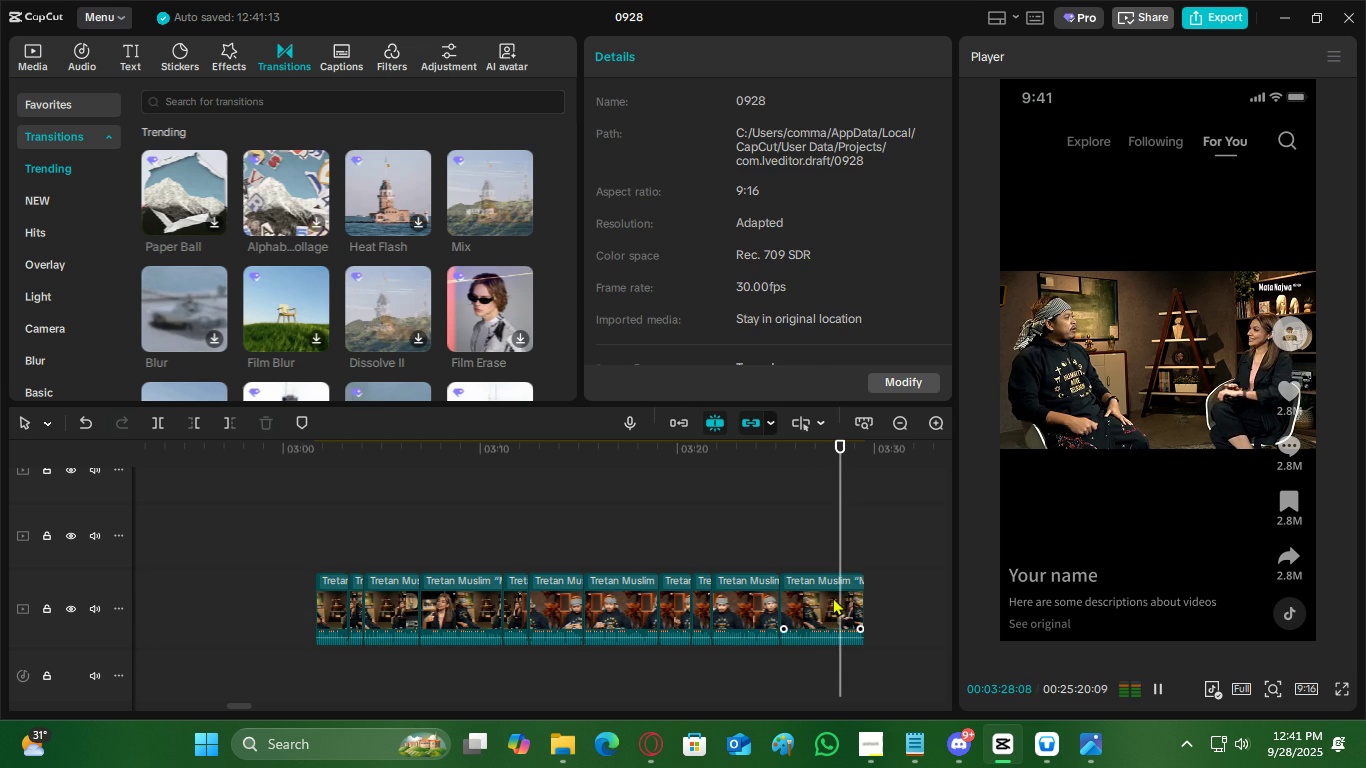 
key(Space)
 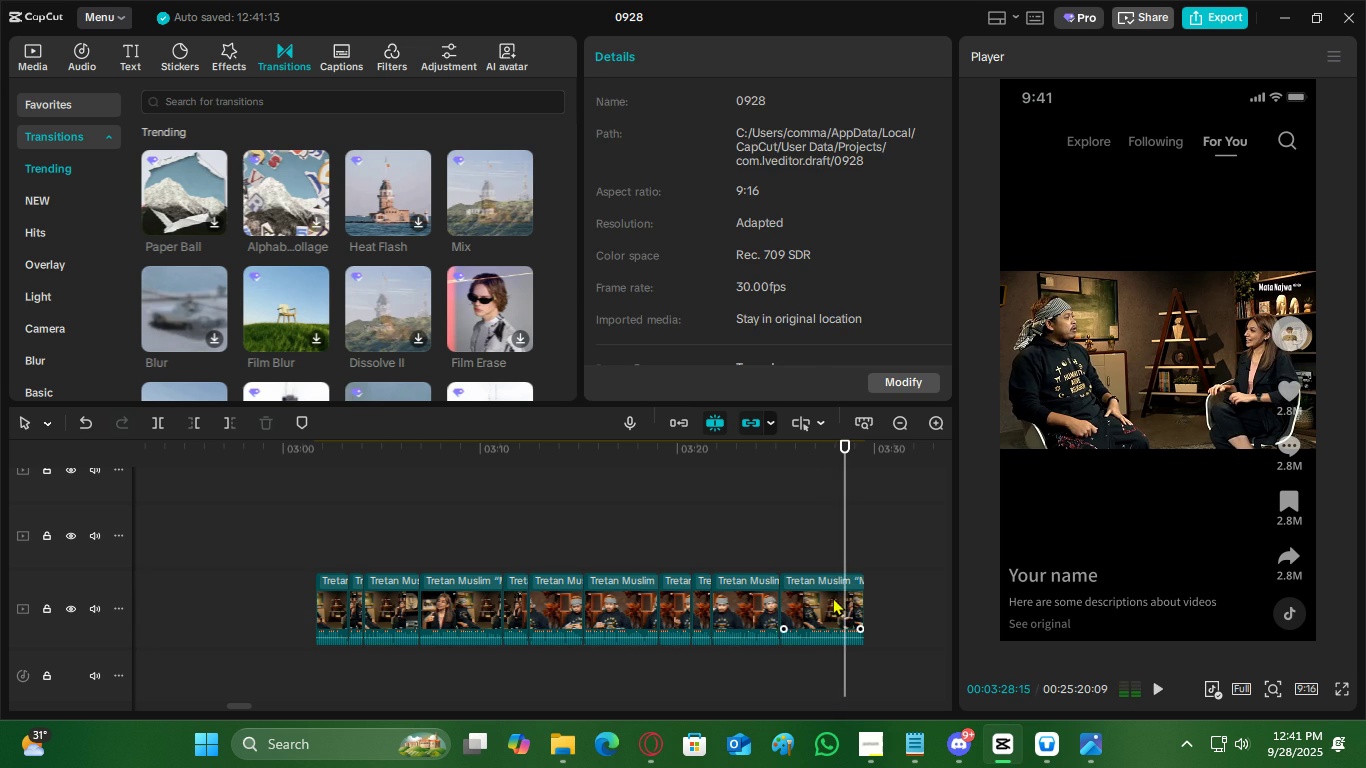 
left_click([833, 597])